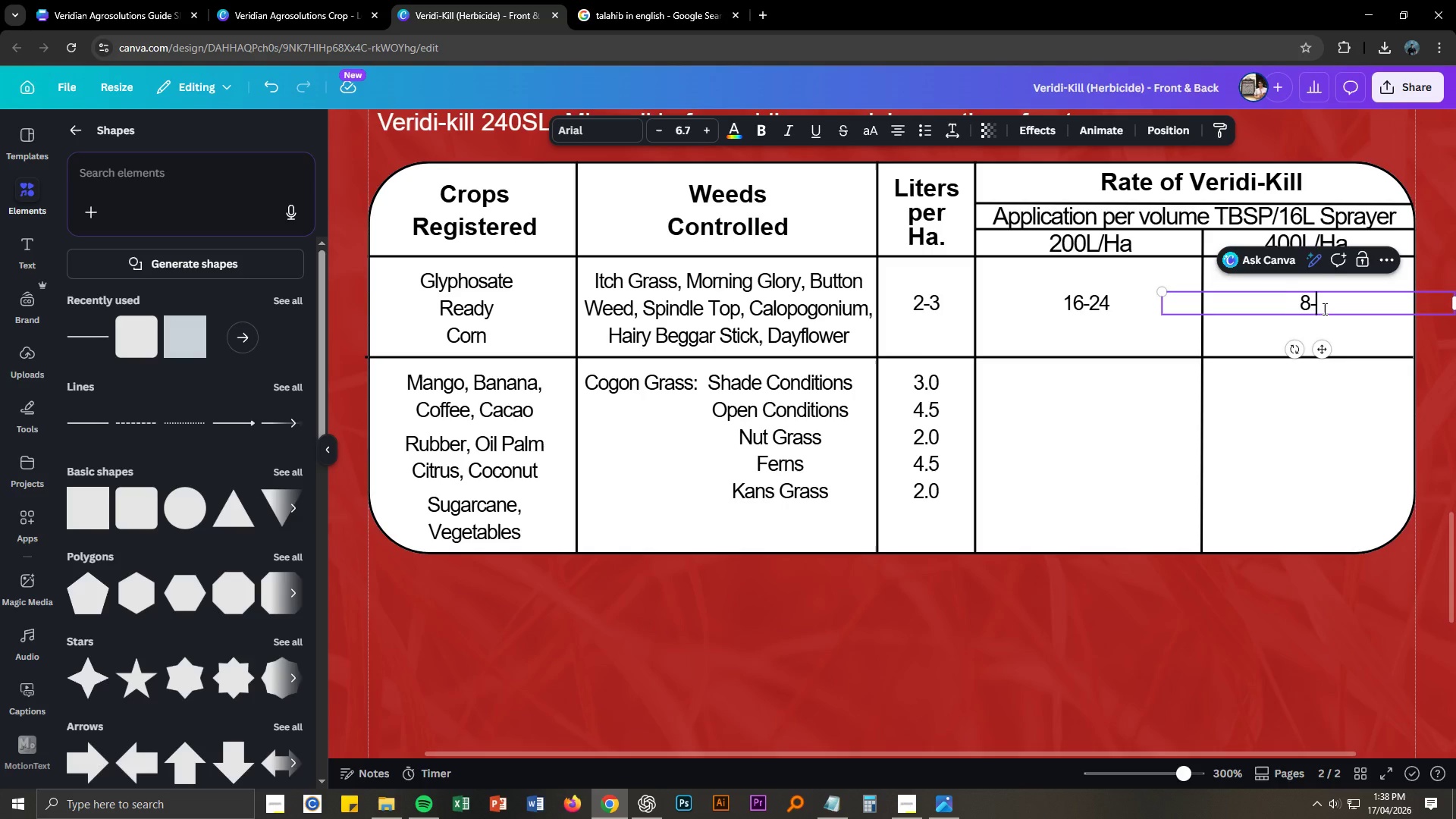 
key(Numpad1)
 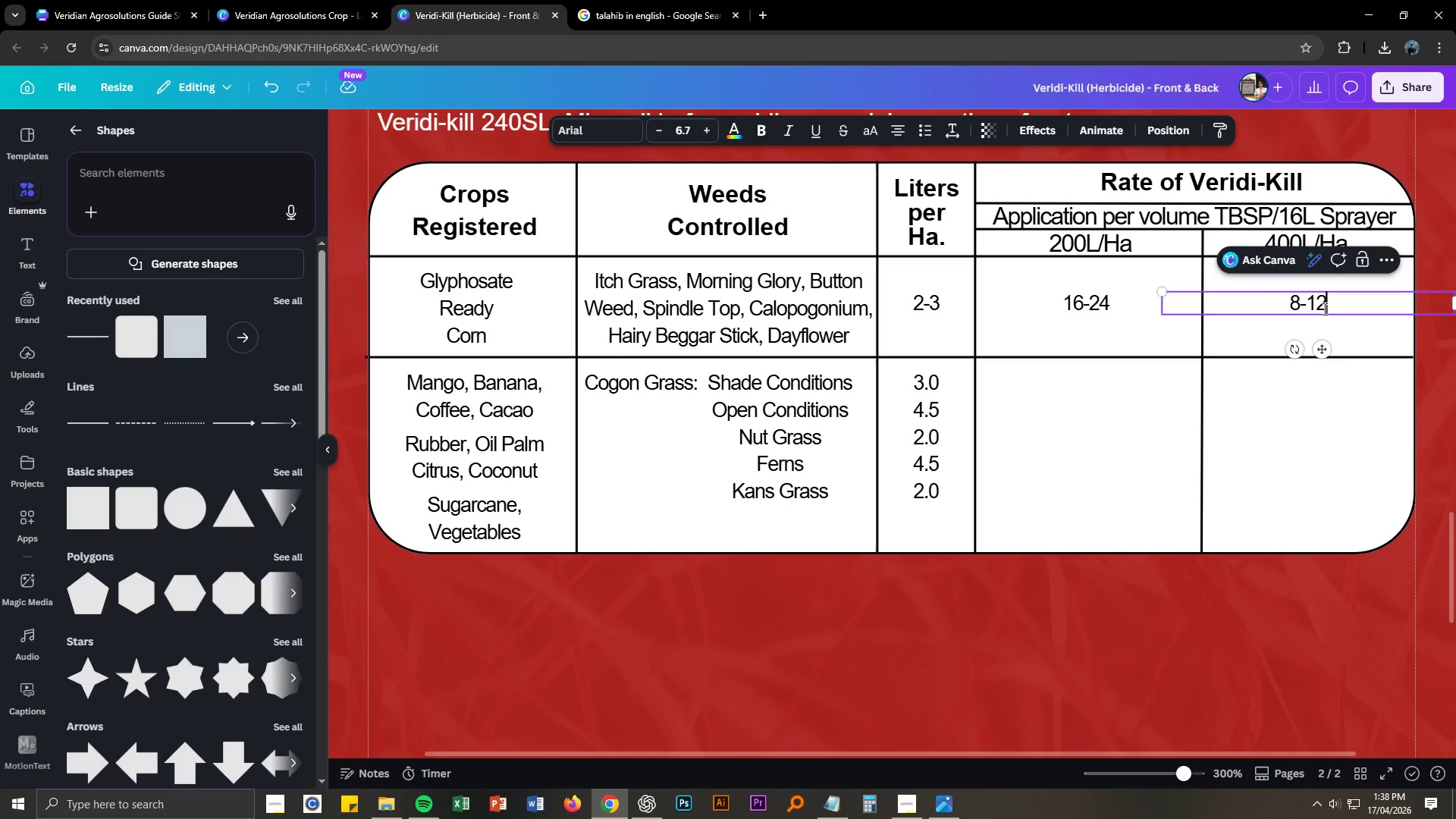 
key(Numpad2)
 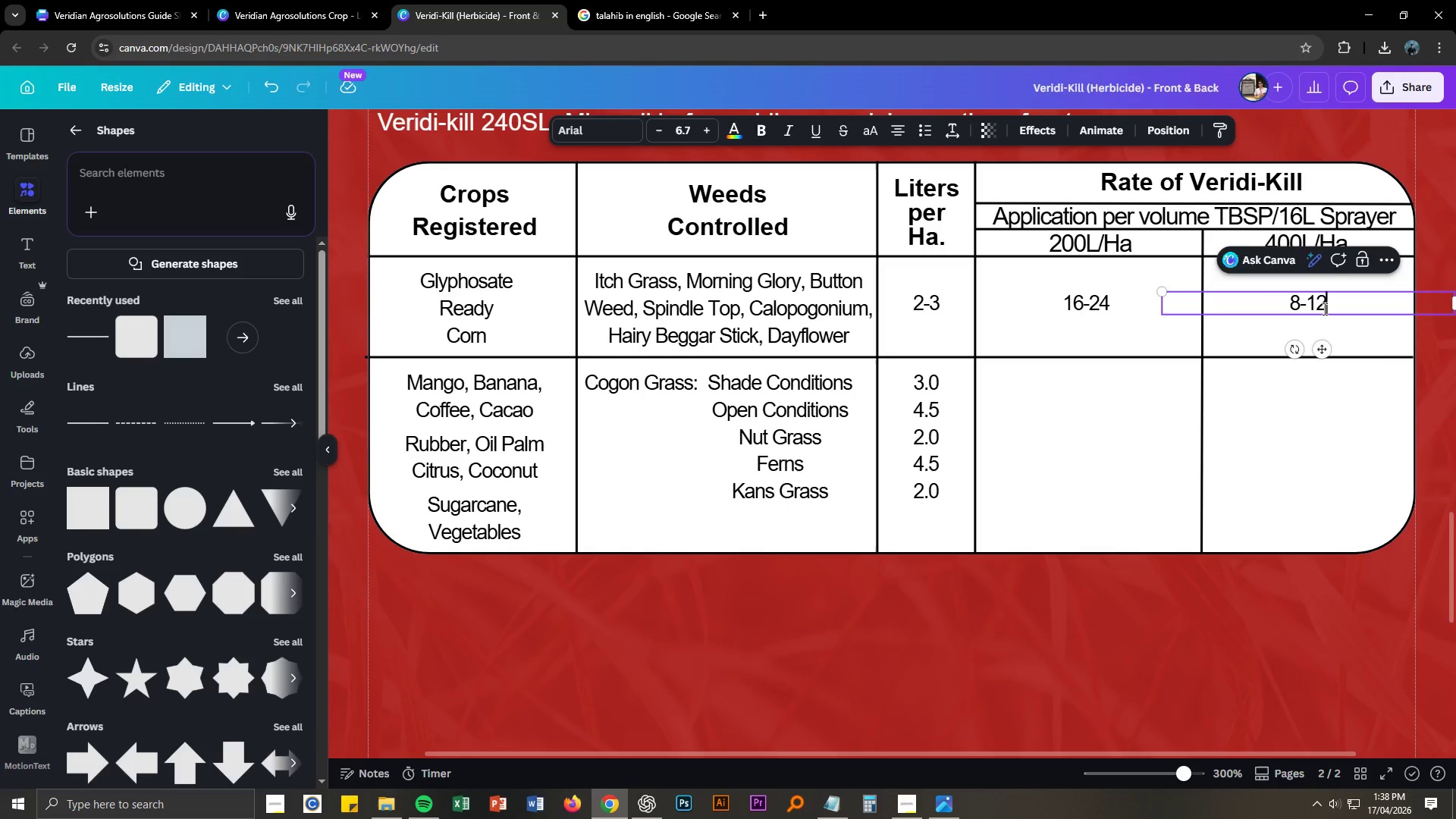 
key(NumpadEnter)